 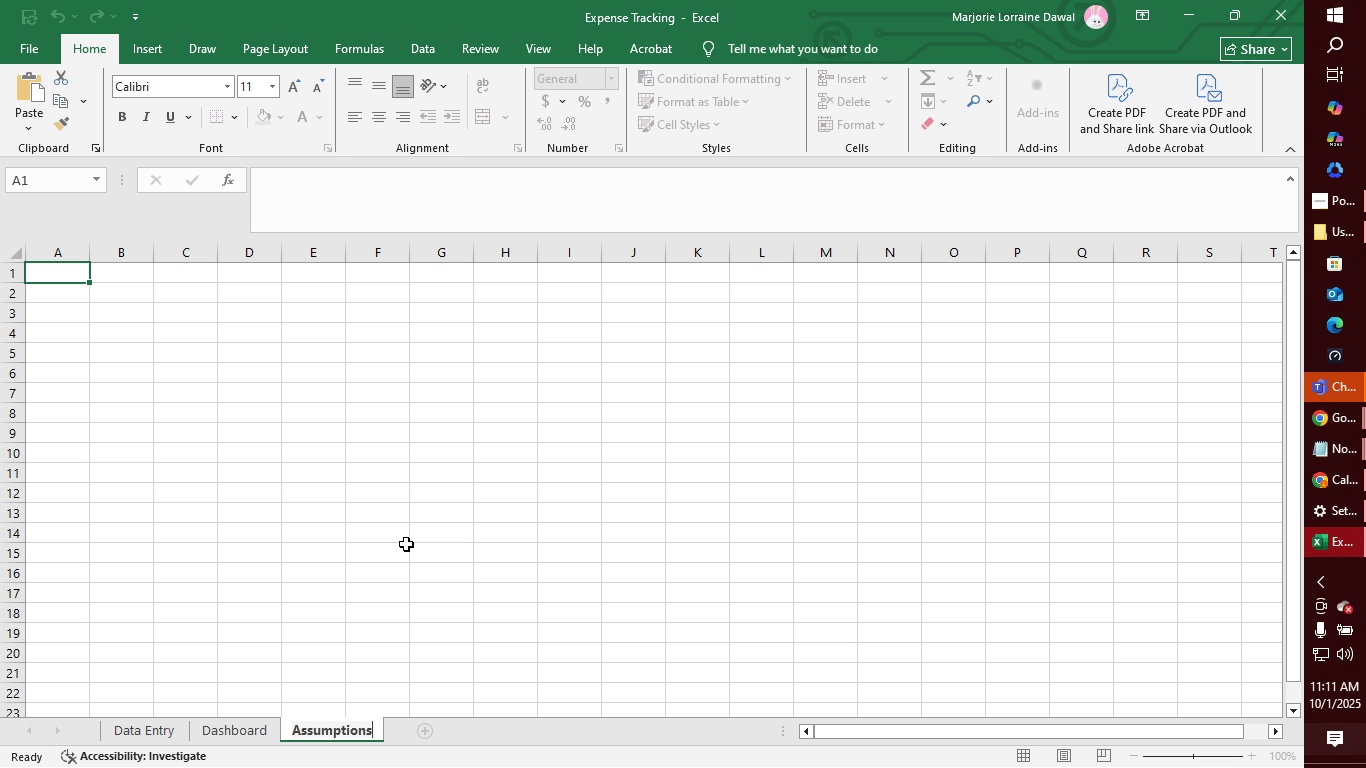 
key(Enter)
 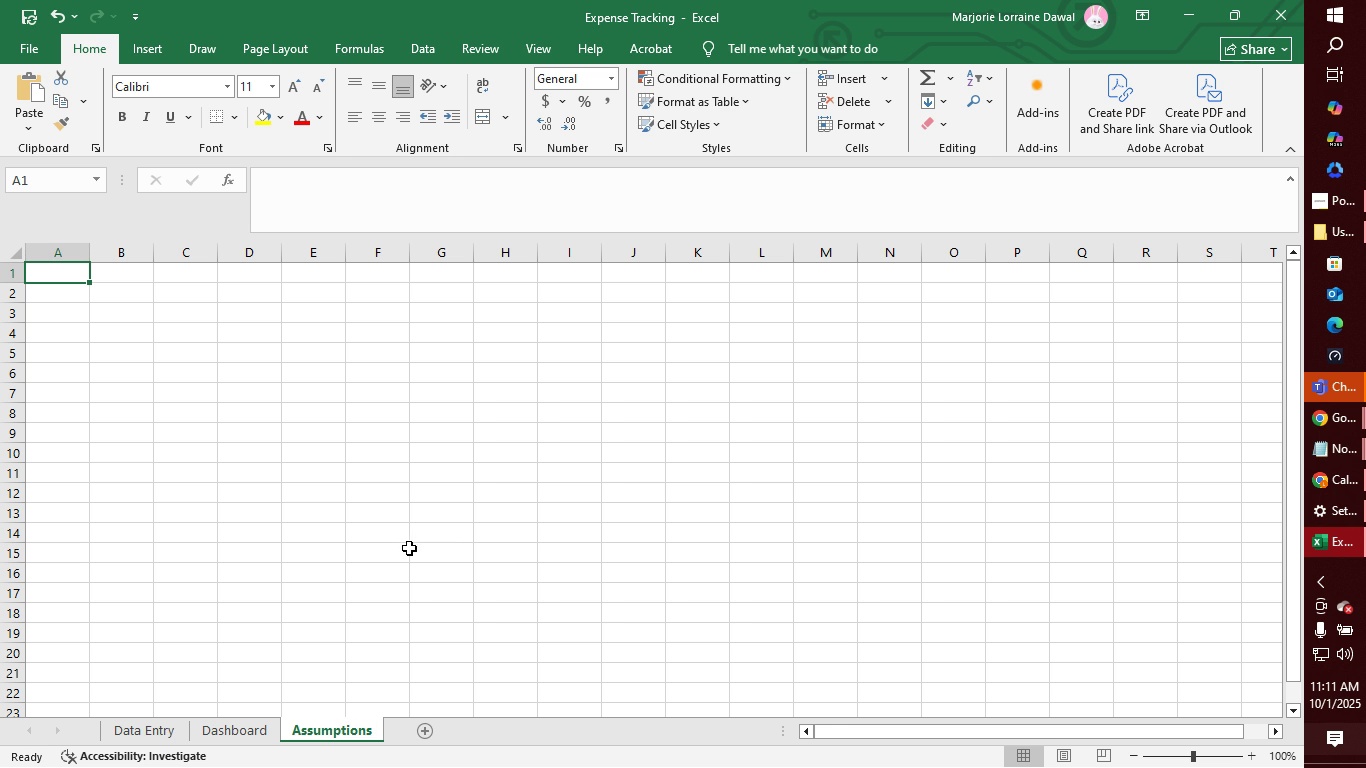 
wait(11.51)
 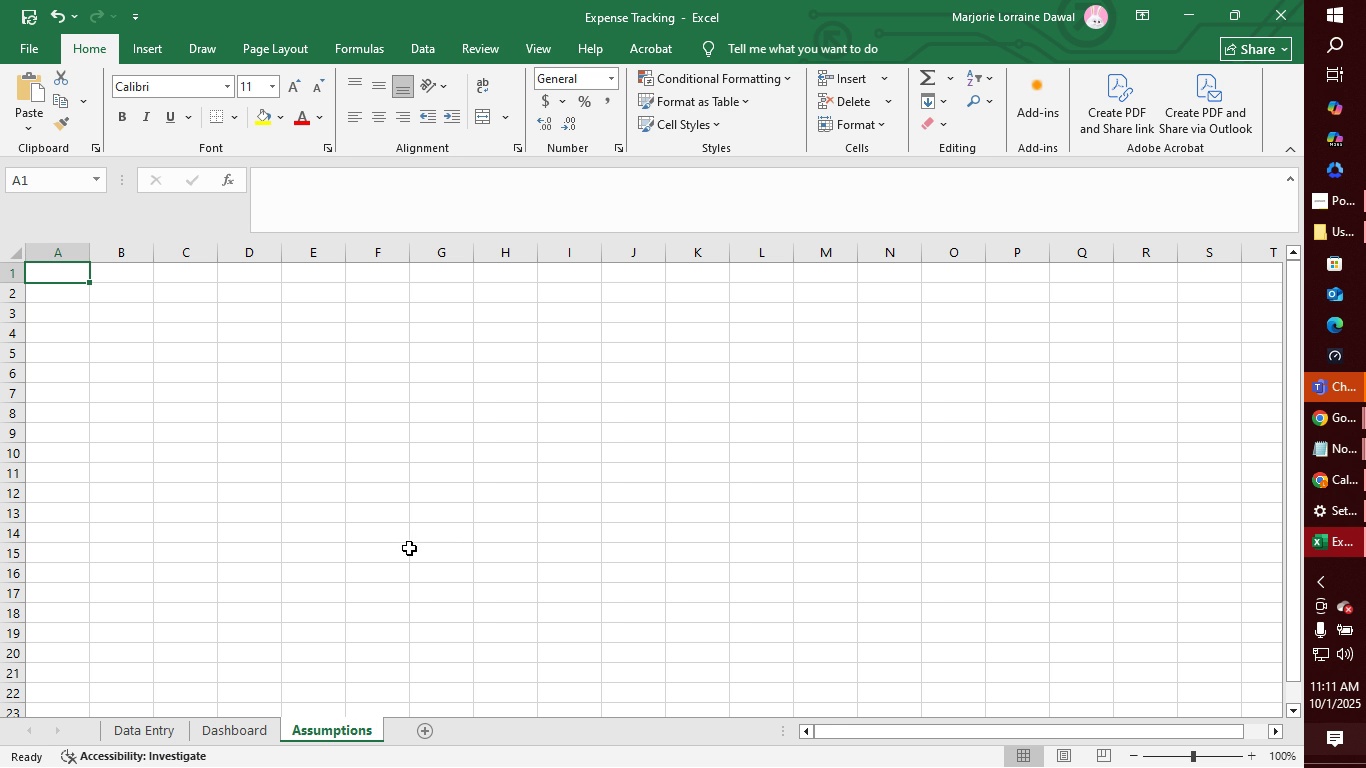 
mouse_move([206, 253])
 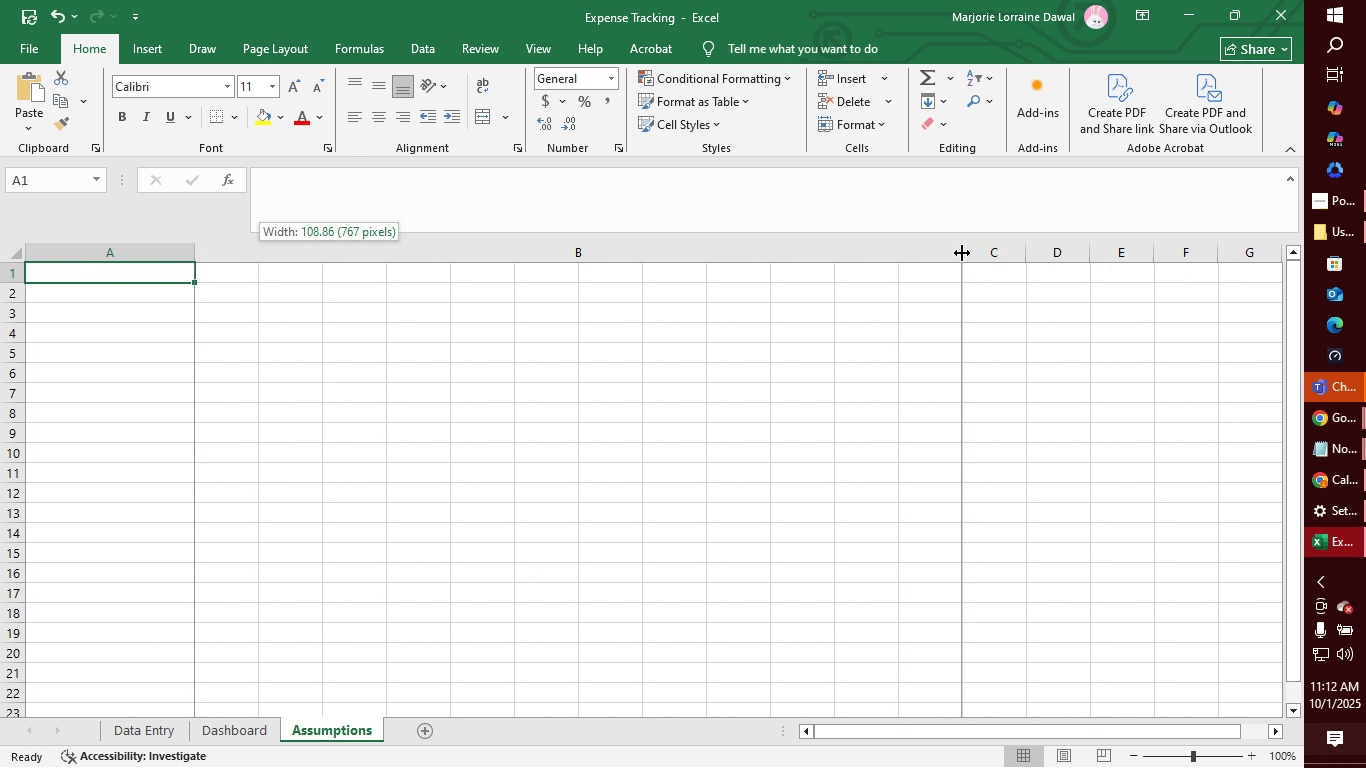 
wait(7.51)
 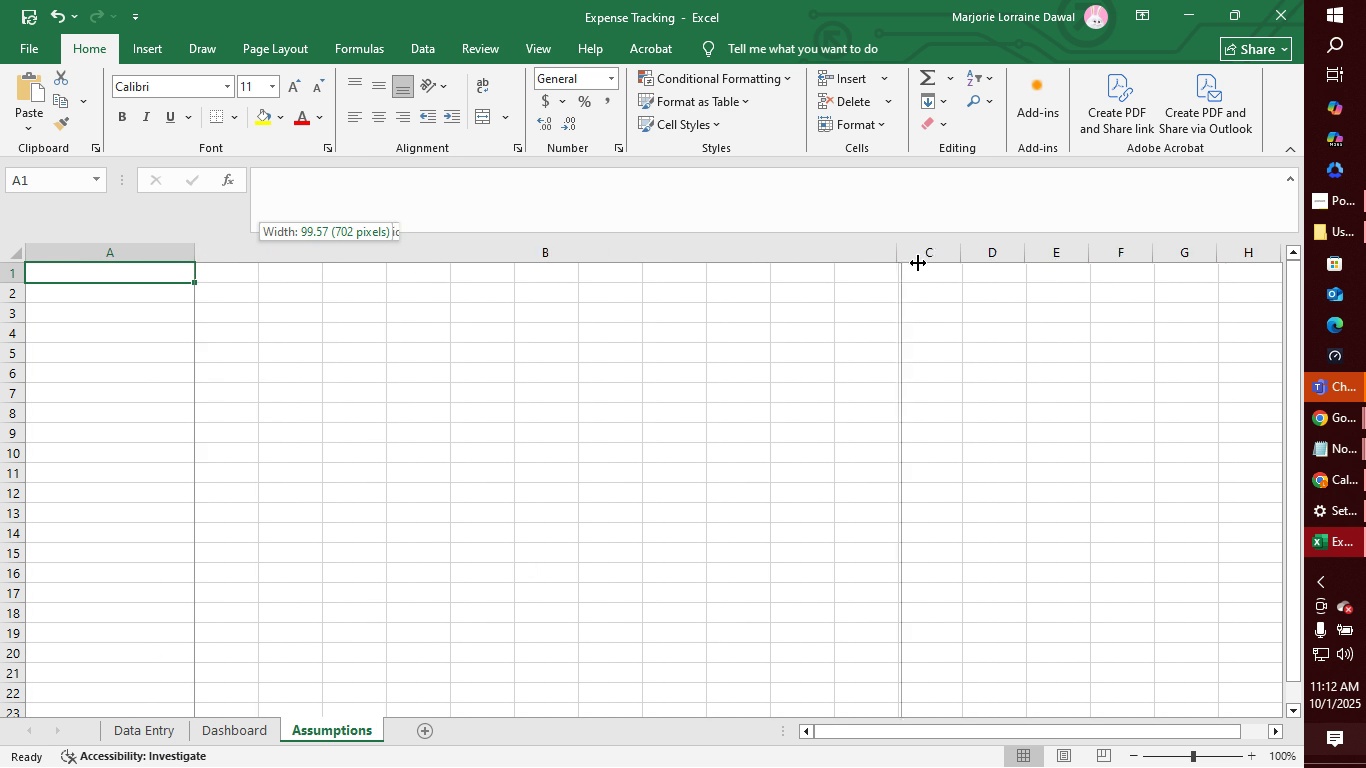 
double_click([1134, 757])